 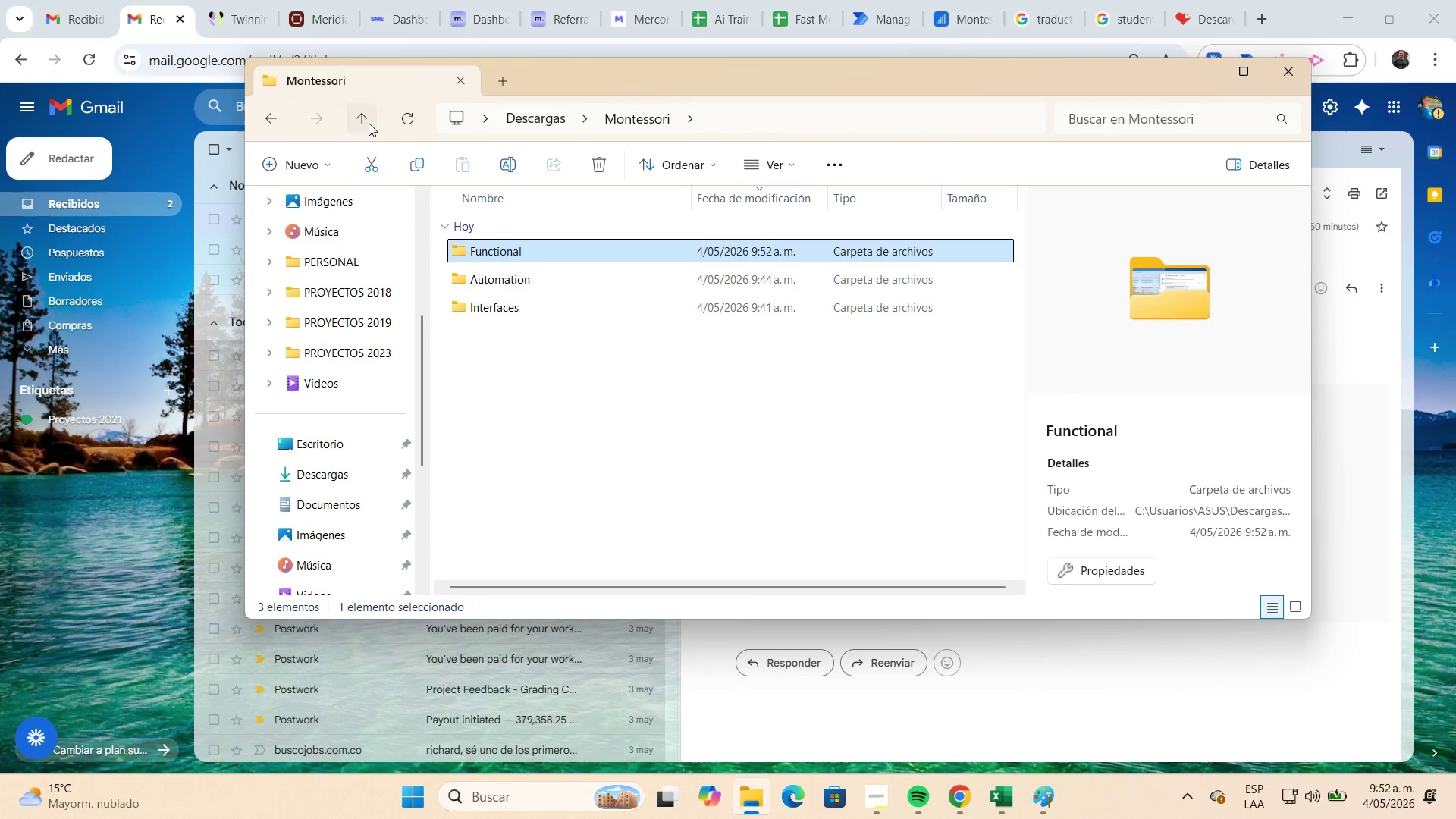 
right_click([532, 257])
 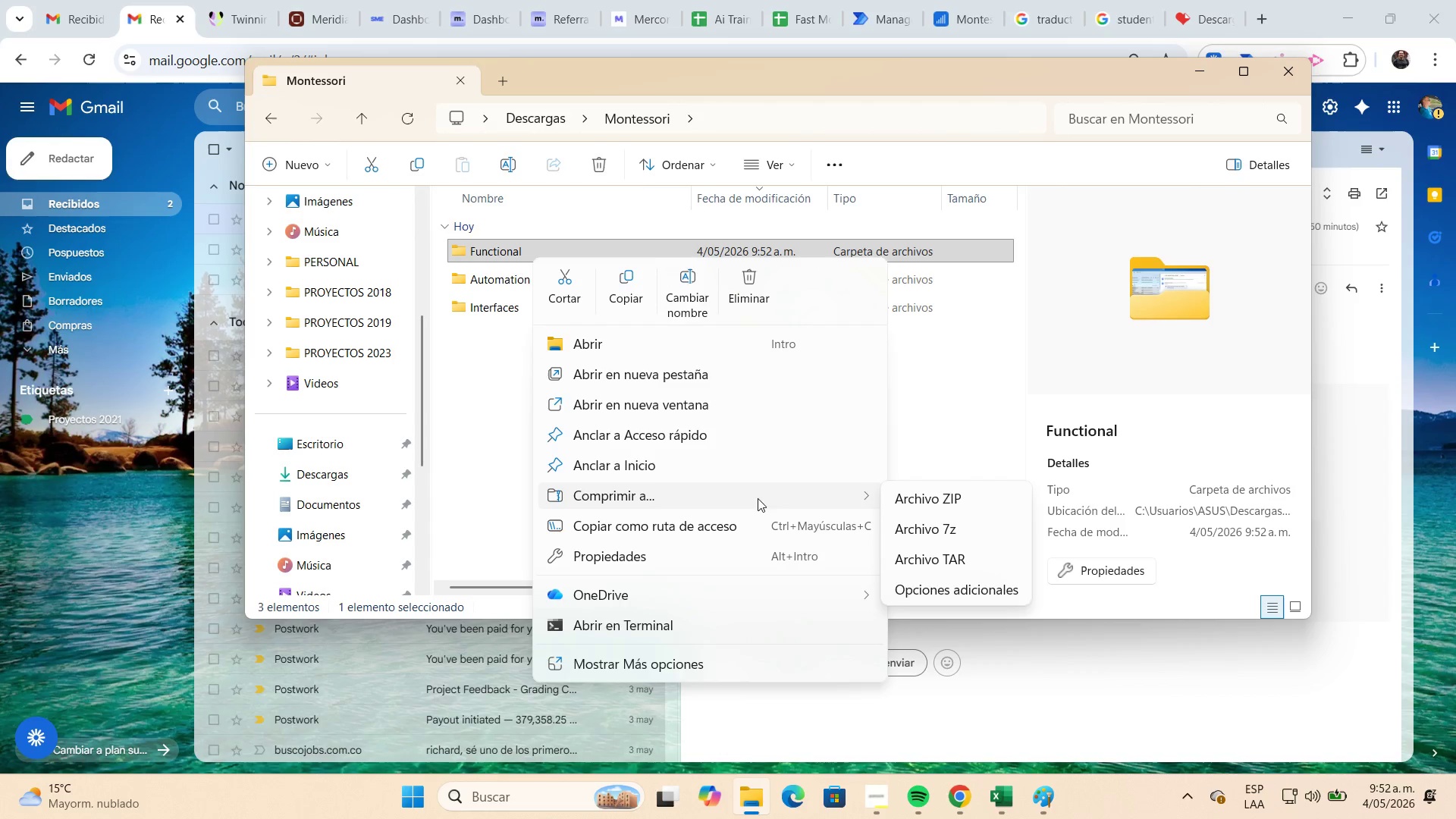 
left_click([917, 508])
 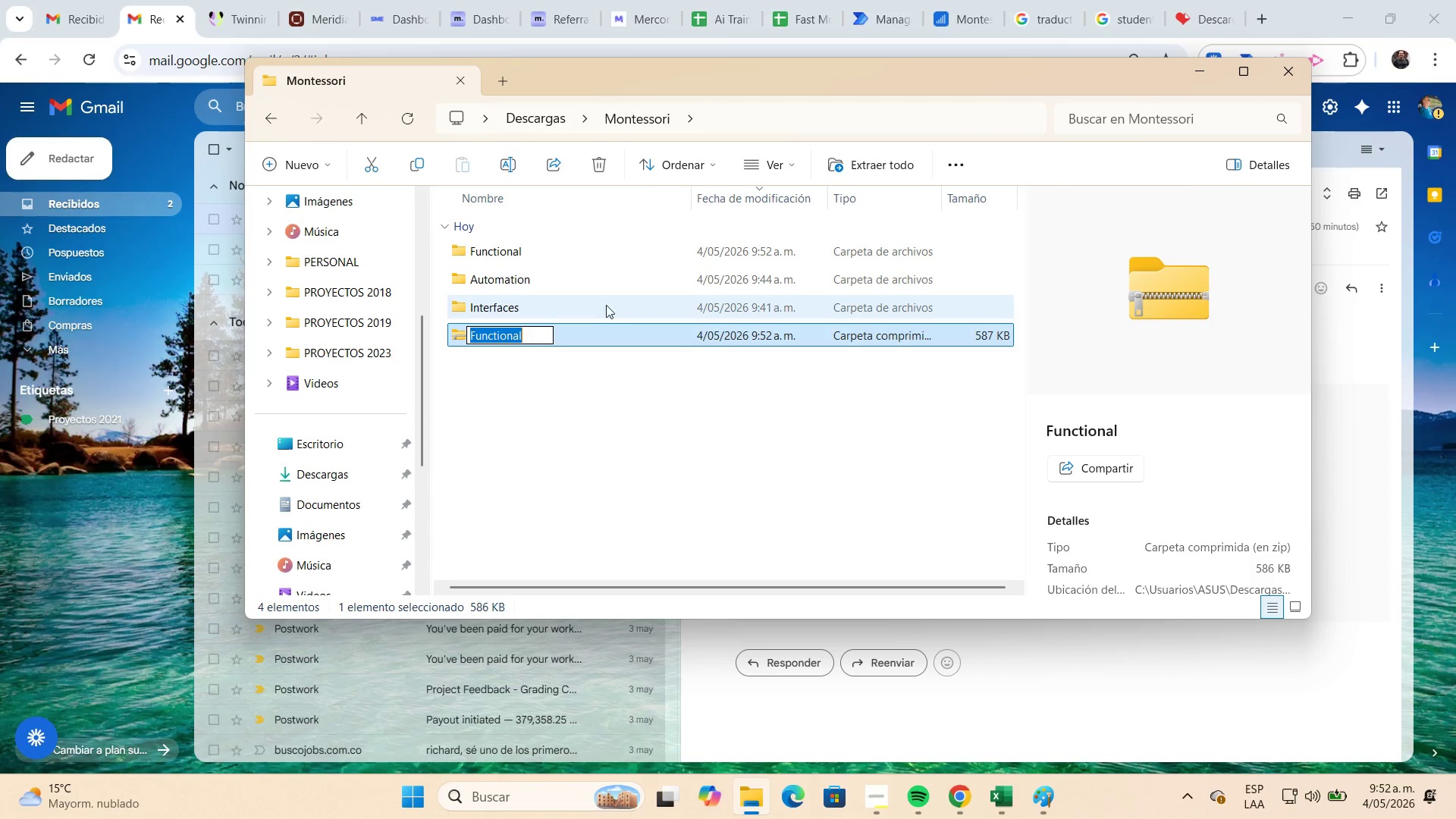 
left_click([609, 275])
 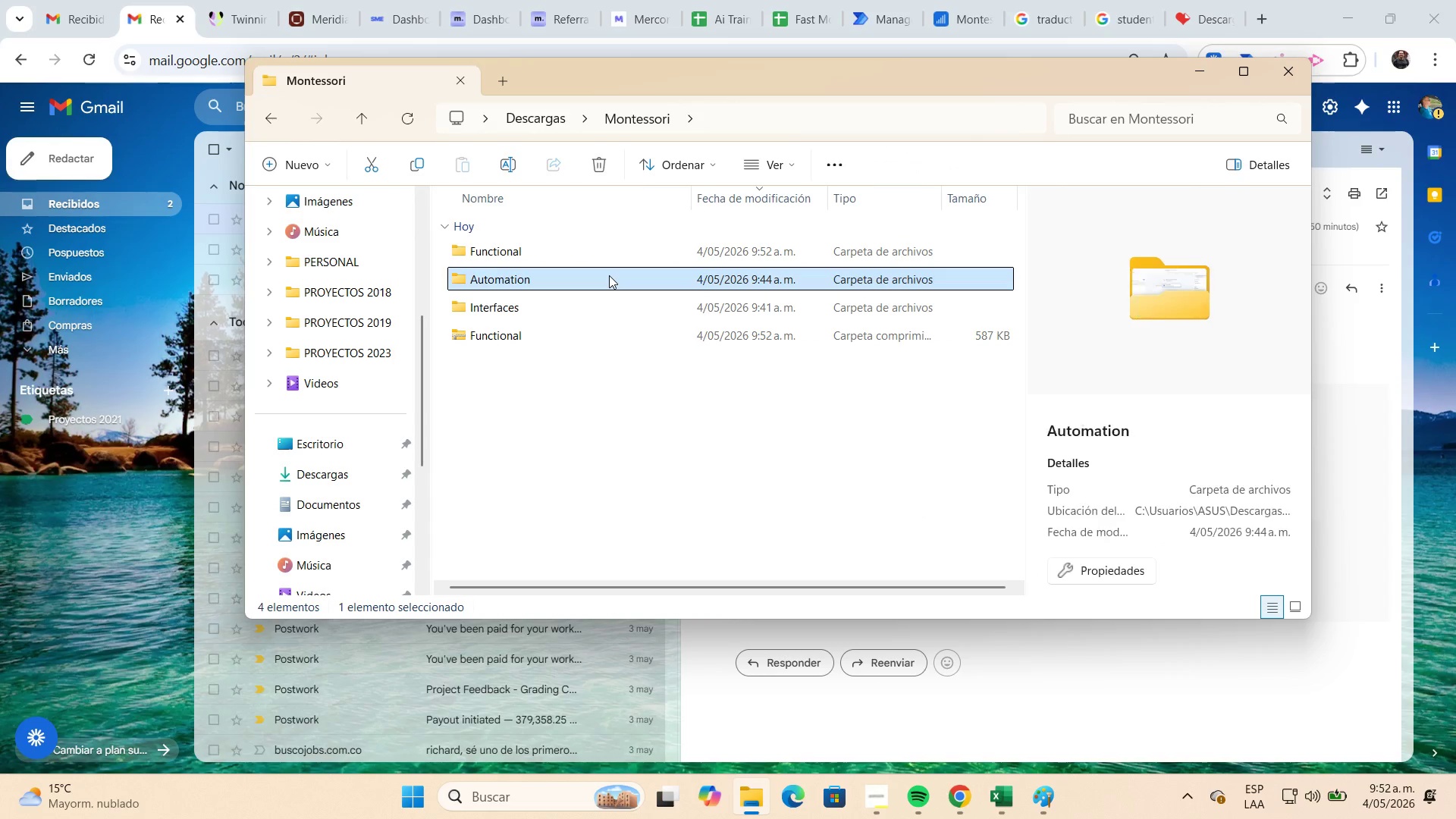 
right_click([609, 275])
 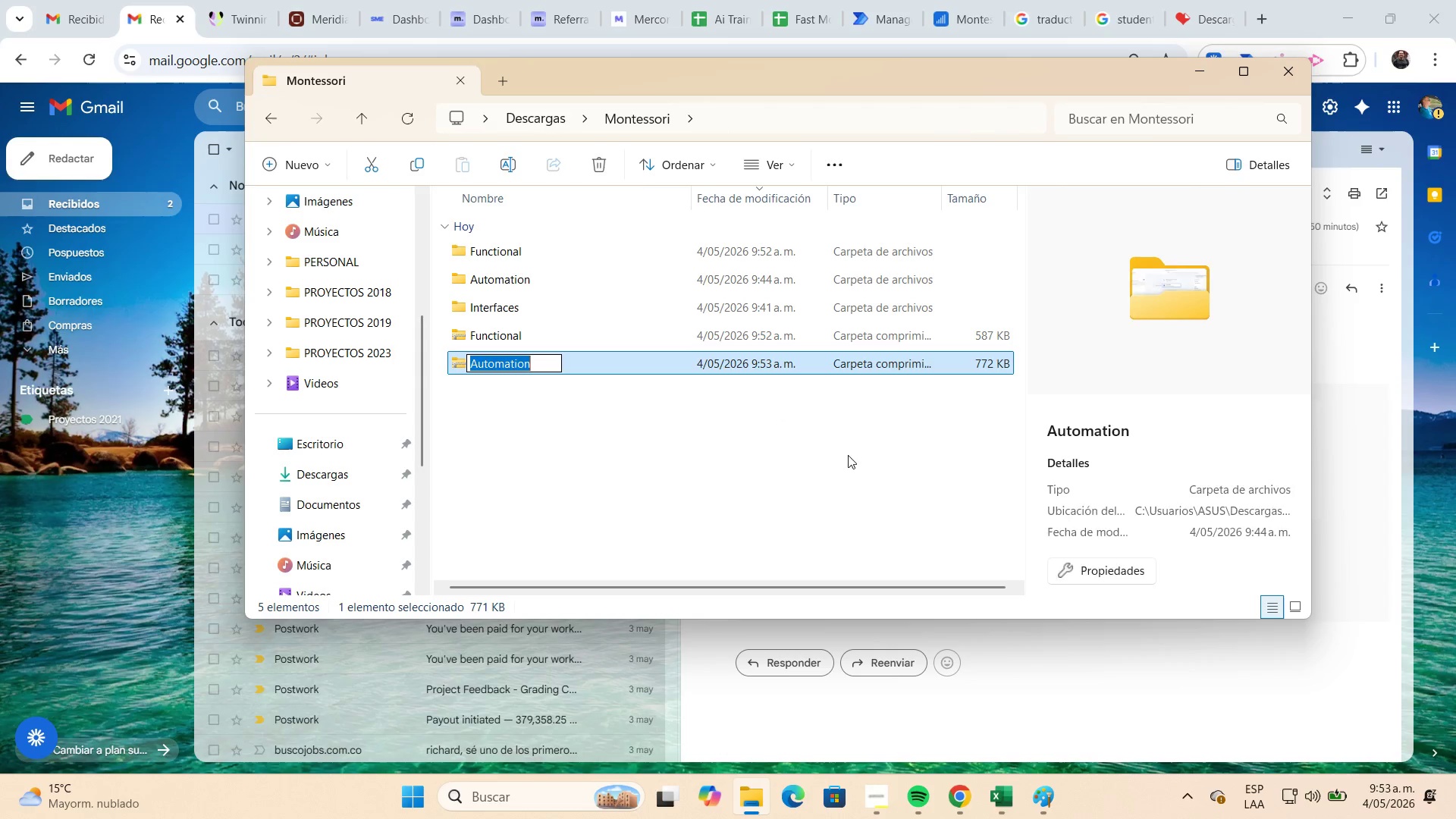 
wait(6.84)
 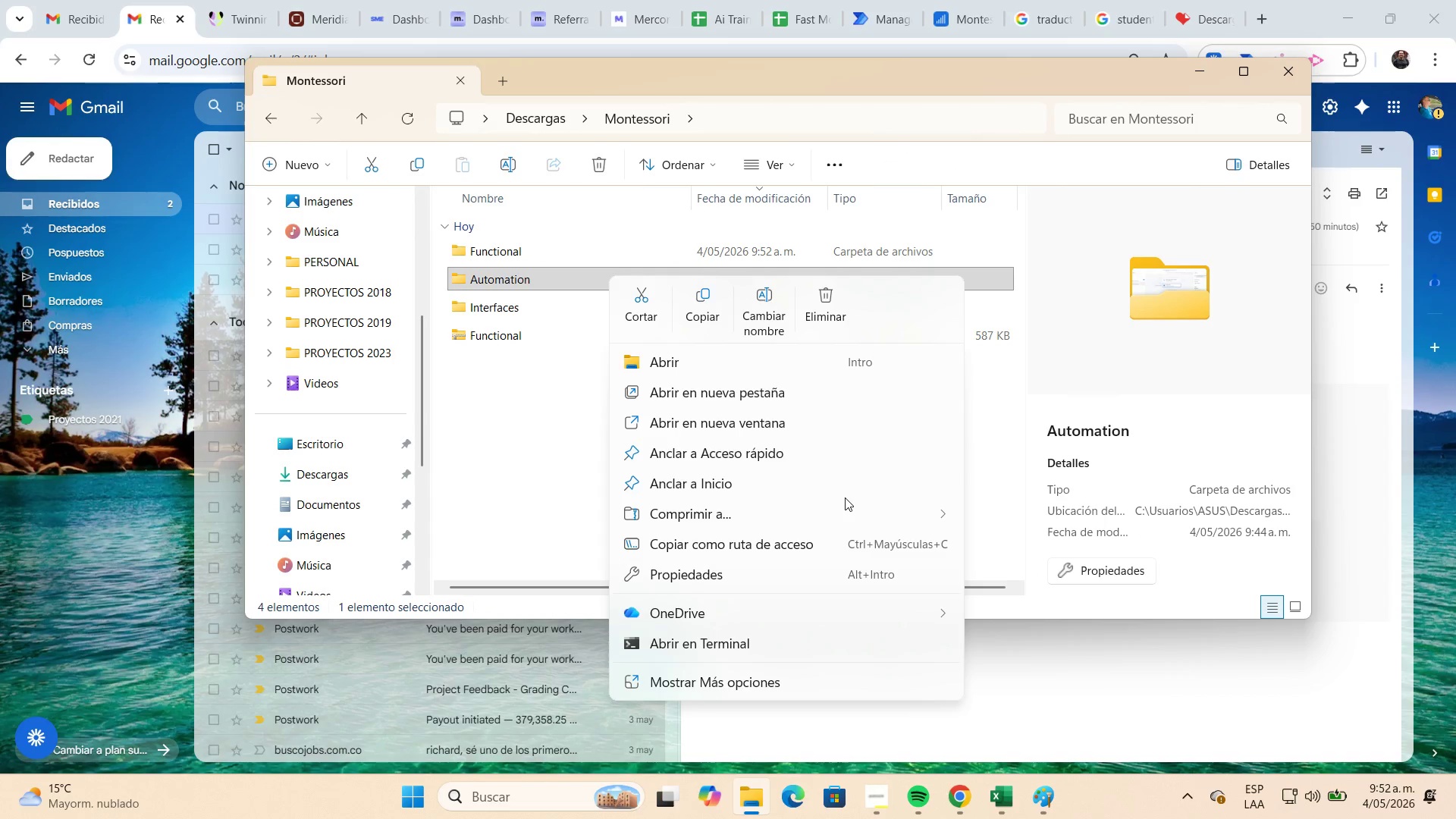 
left_click([585, 315])
 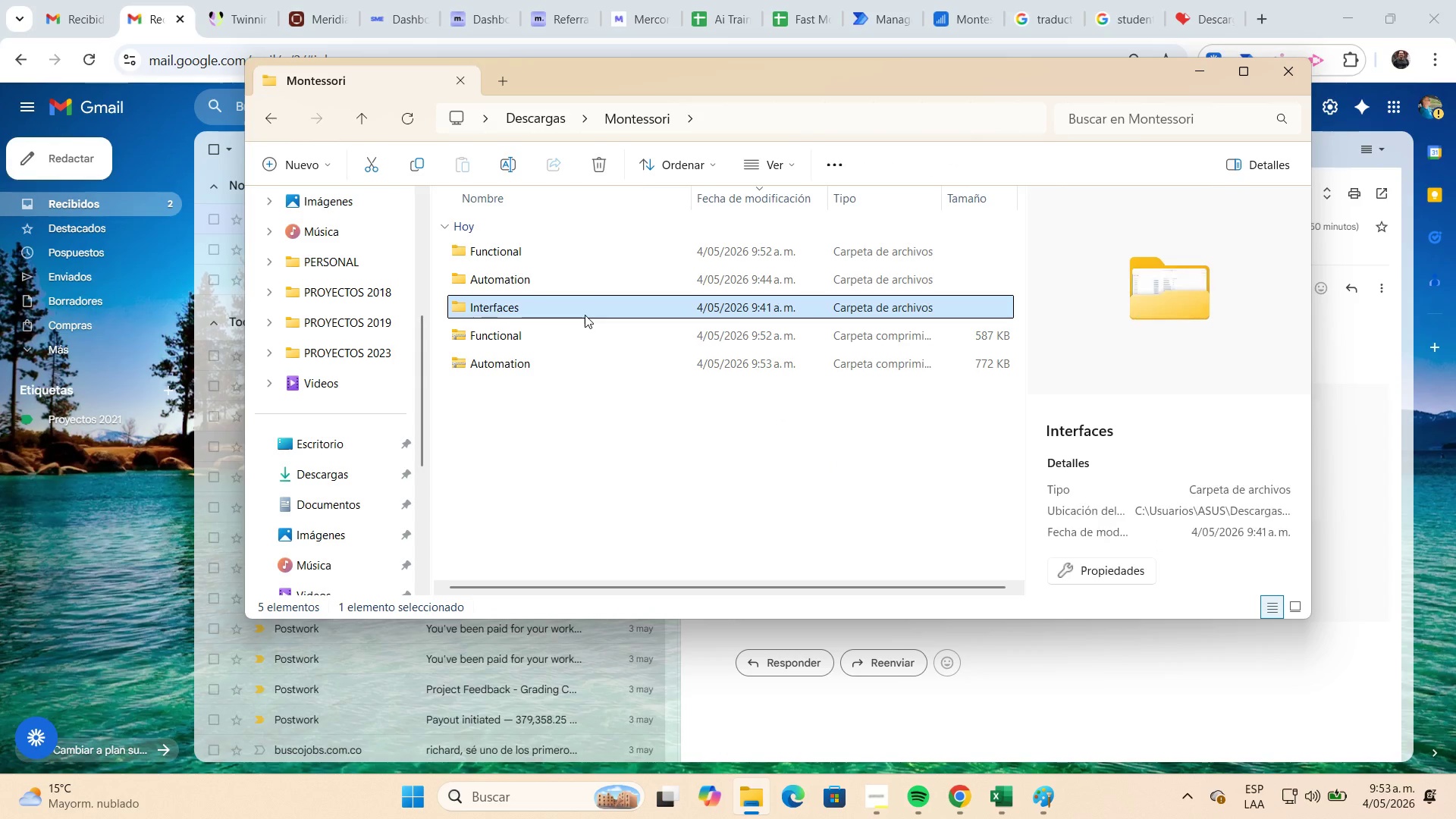 
right_click([585, 315])
 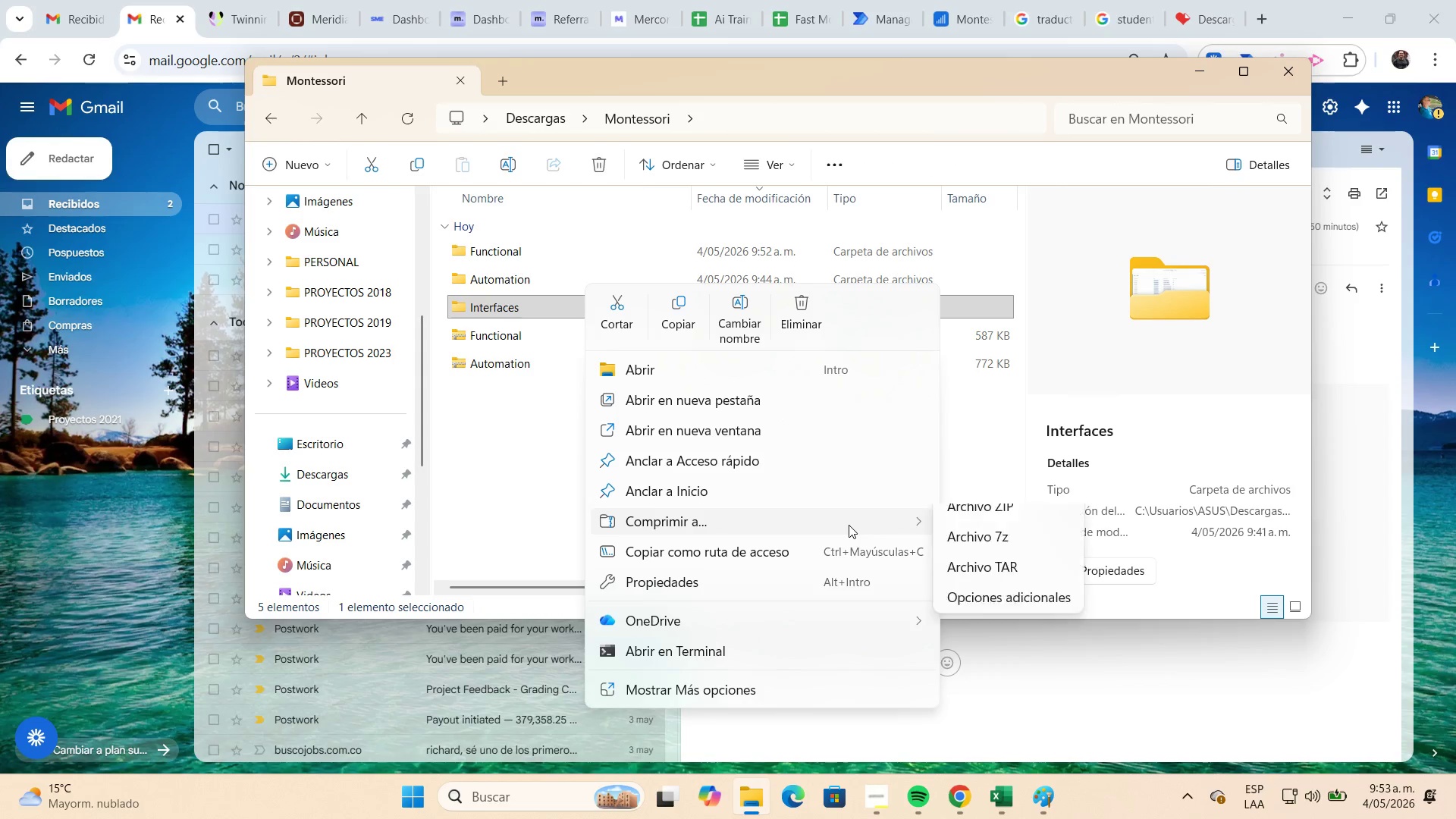 
left_click([959, 533])
 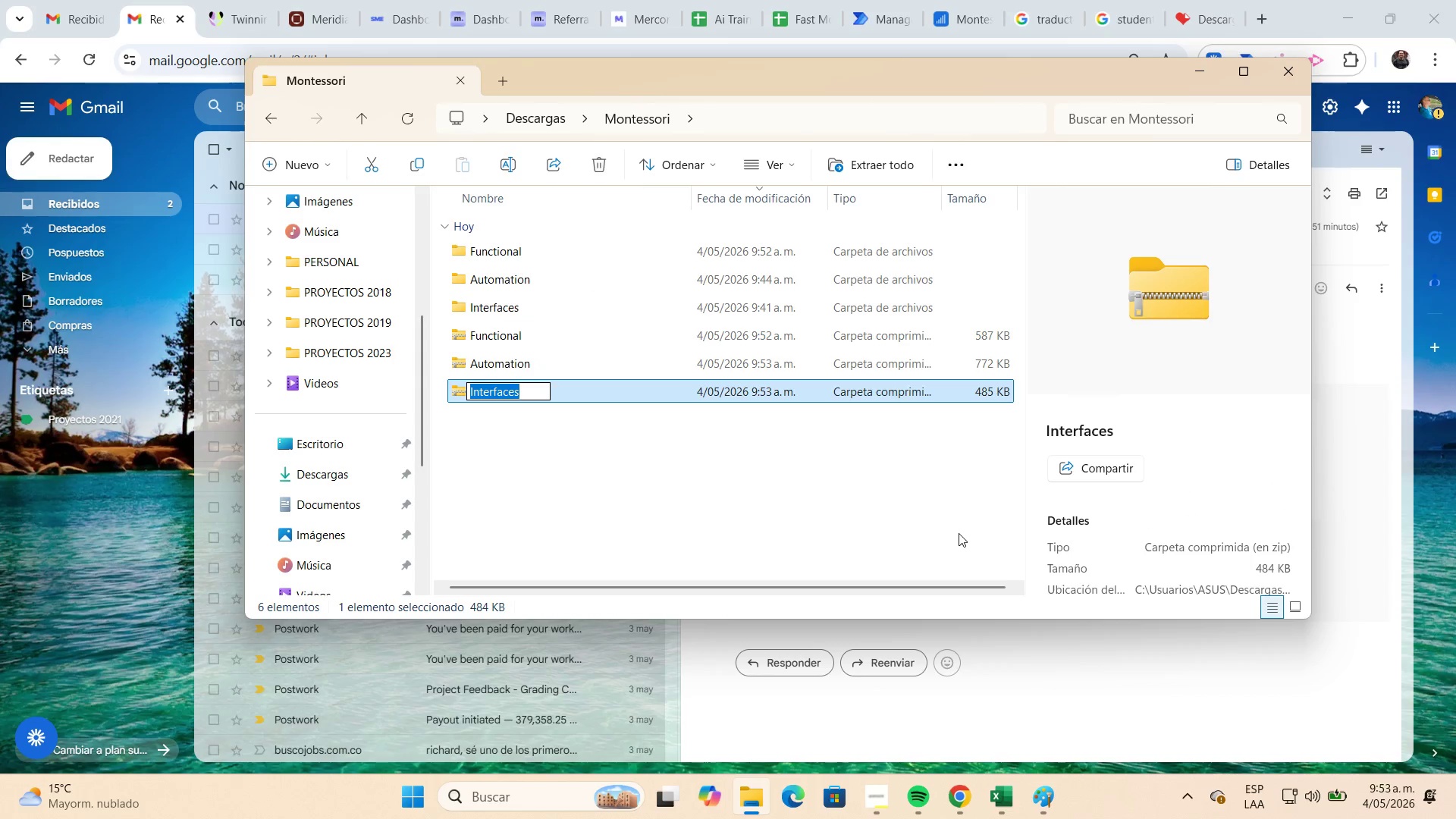 
left_click([895, 516])
 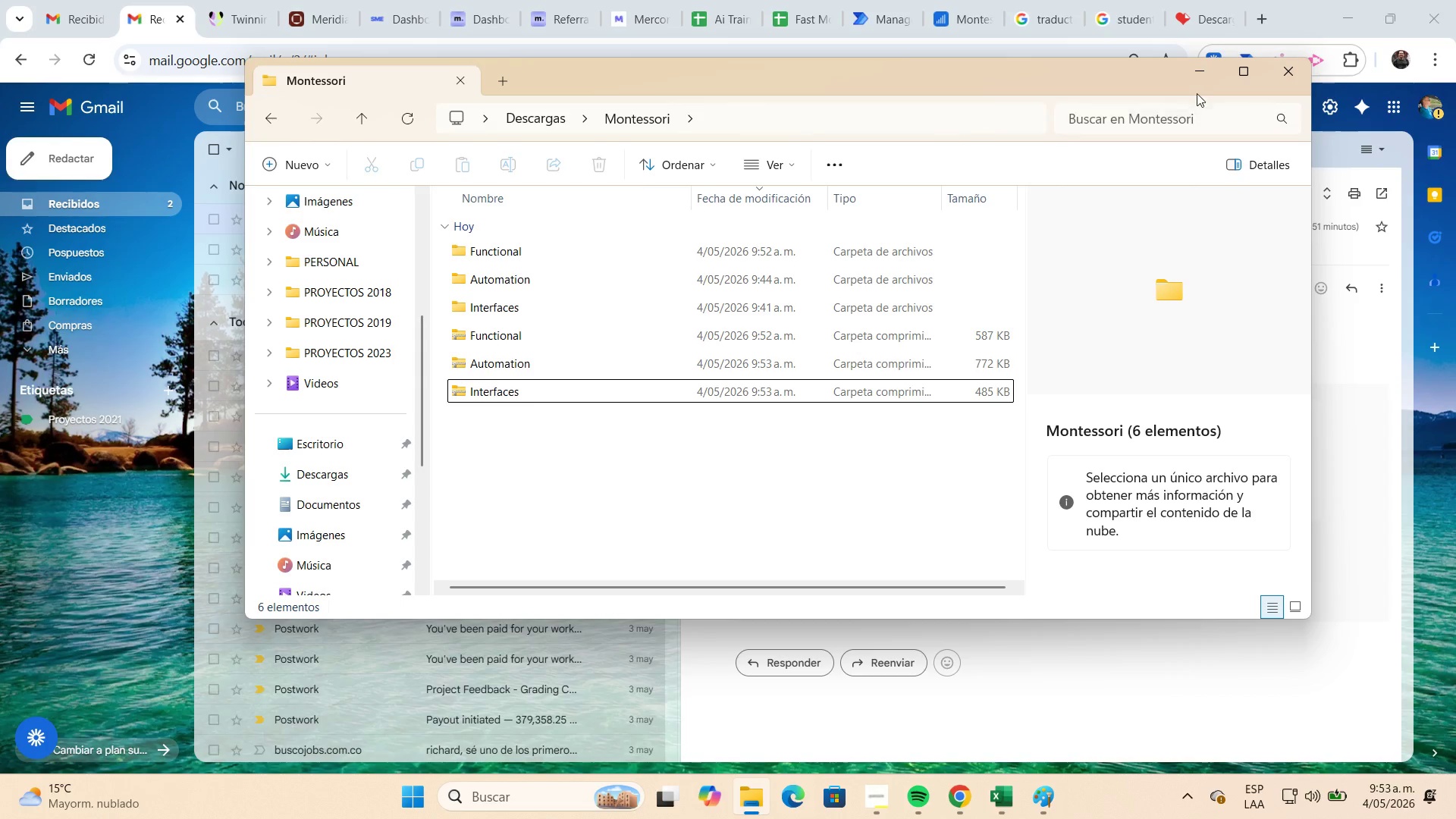 
left_click([1197, 82])
 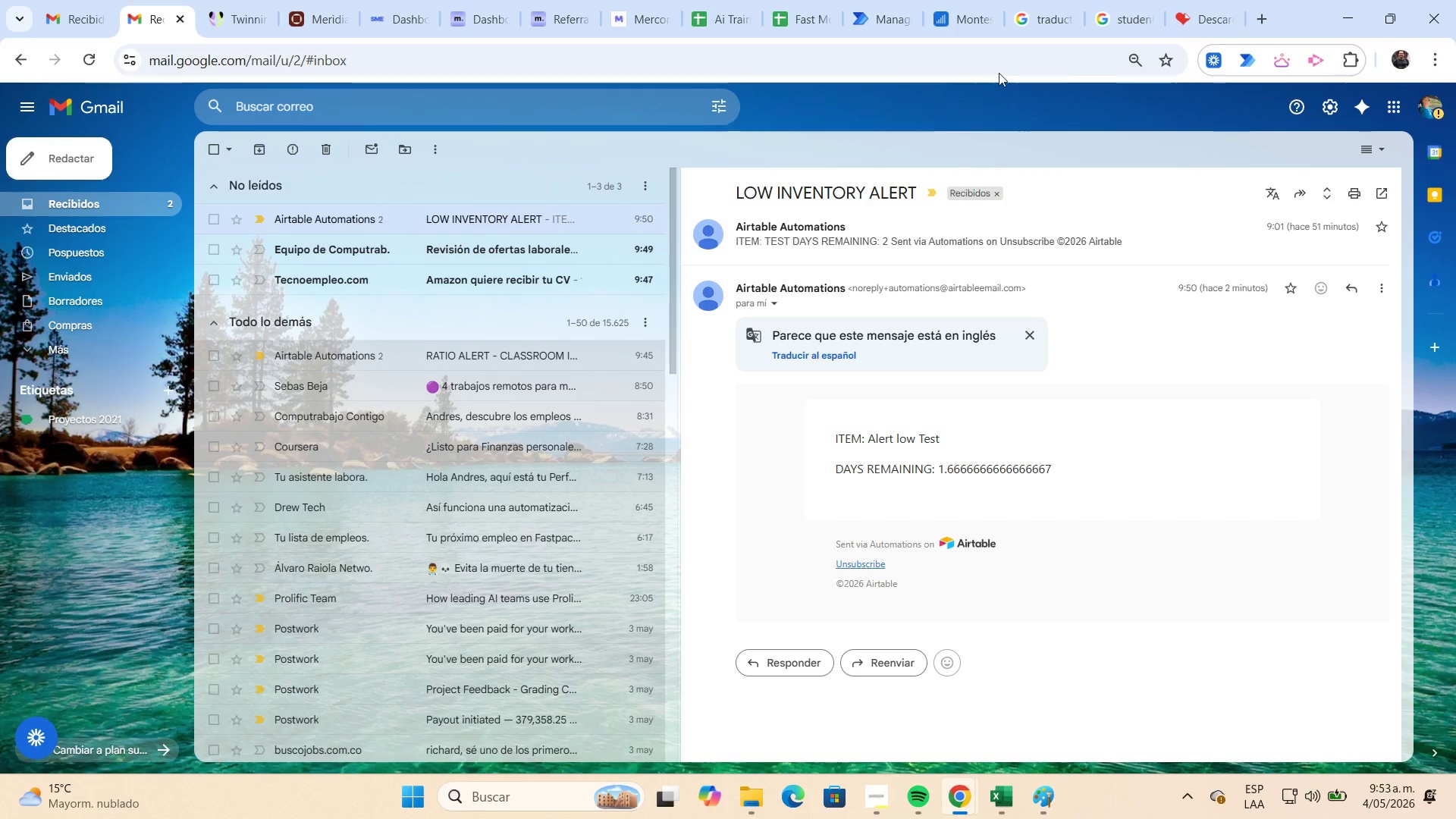 
left_click([972, 33])
 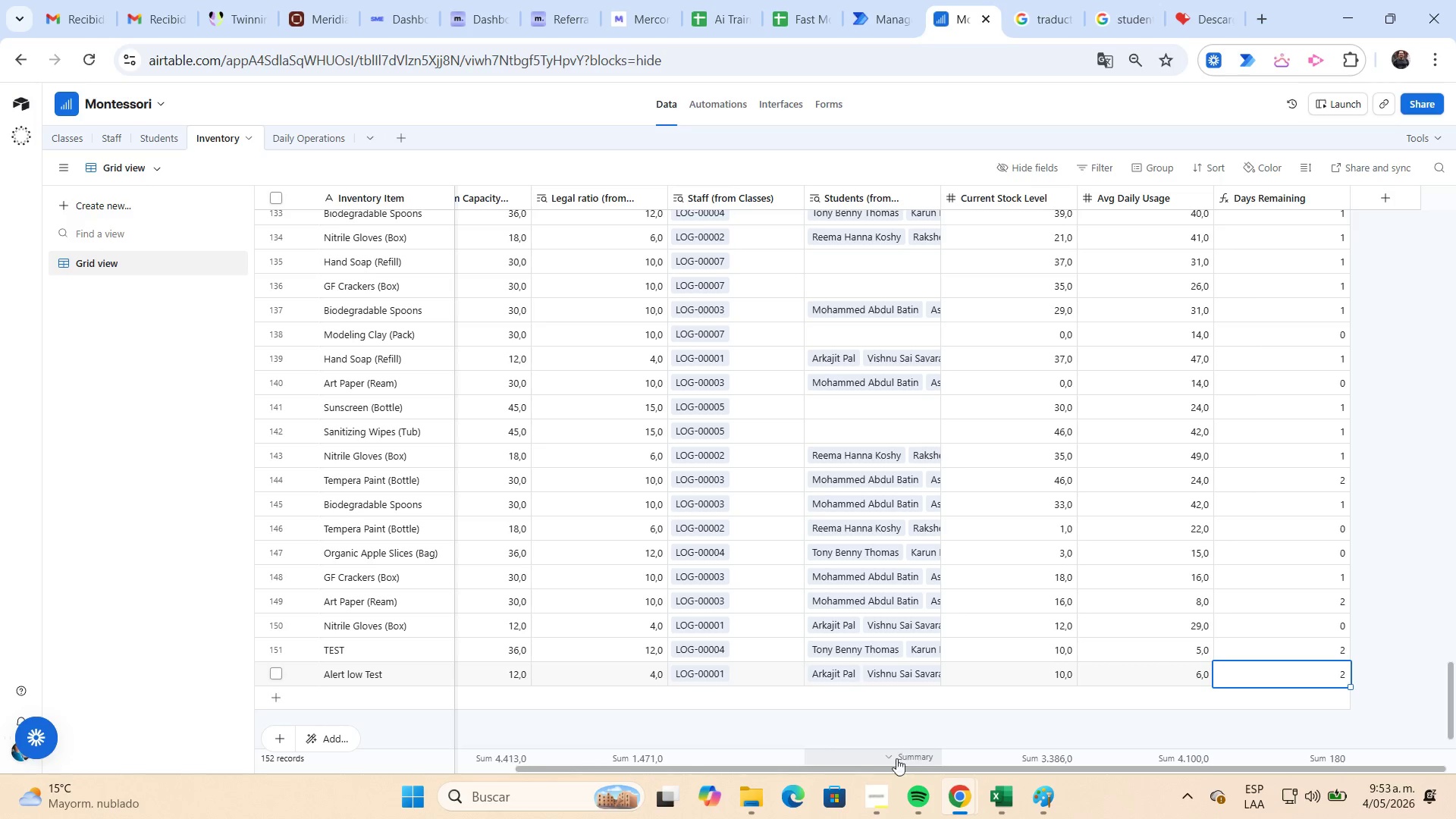 
left_click_drag(start_coordinate=[893, 768], to_coordinate=[576, 764])
 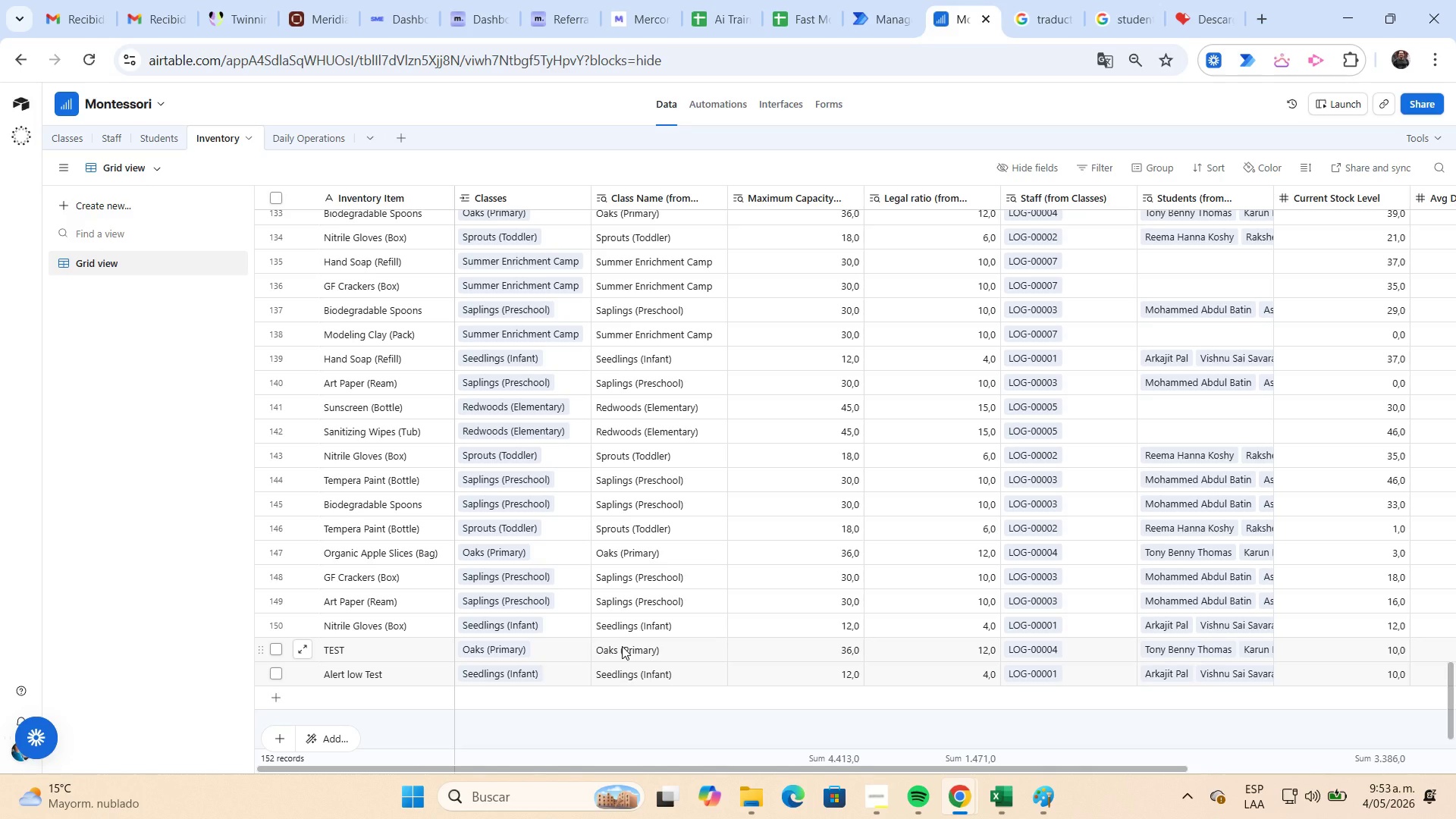 
wait(26.47)
 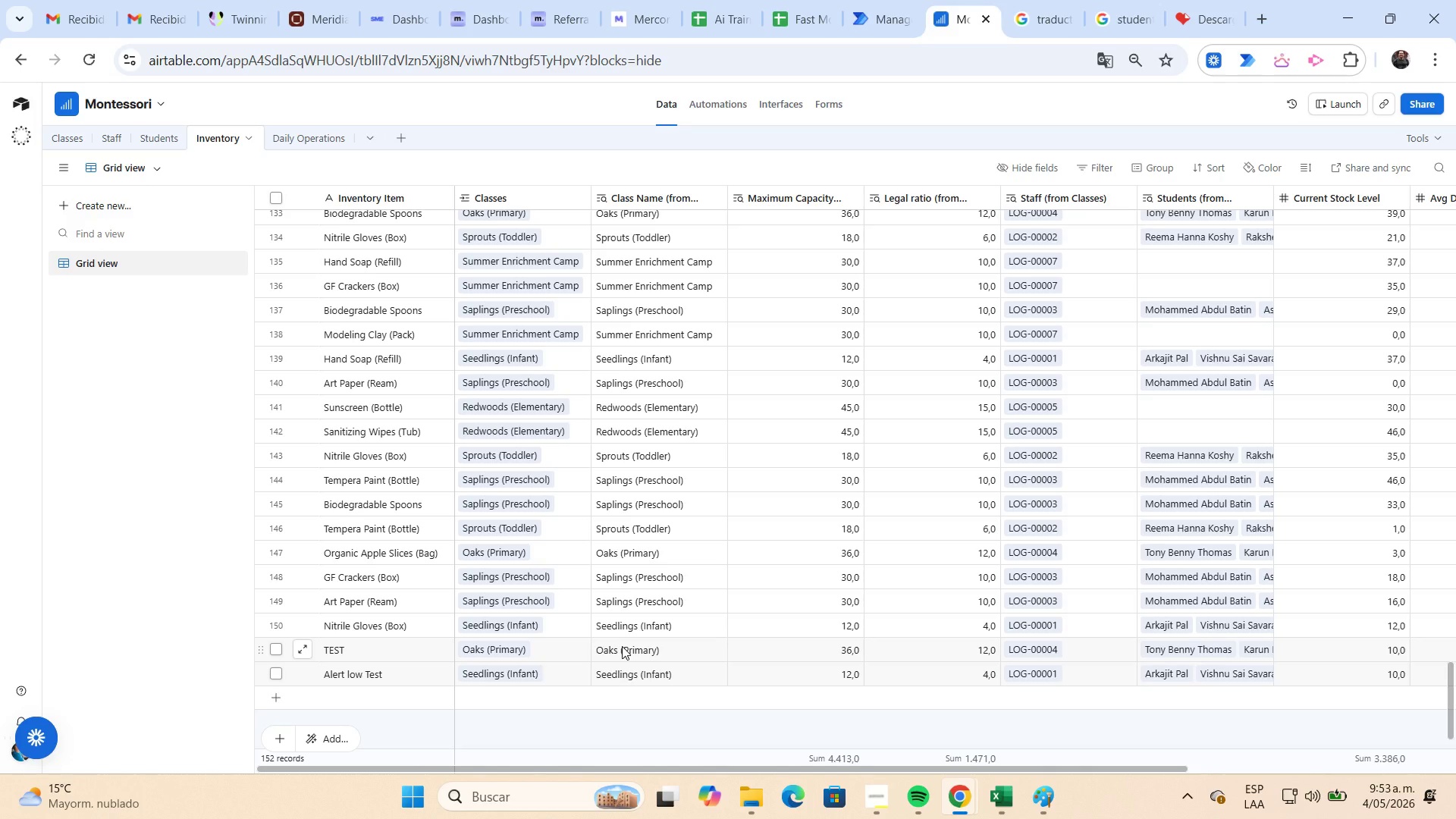 
left_click([1386, 111])
 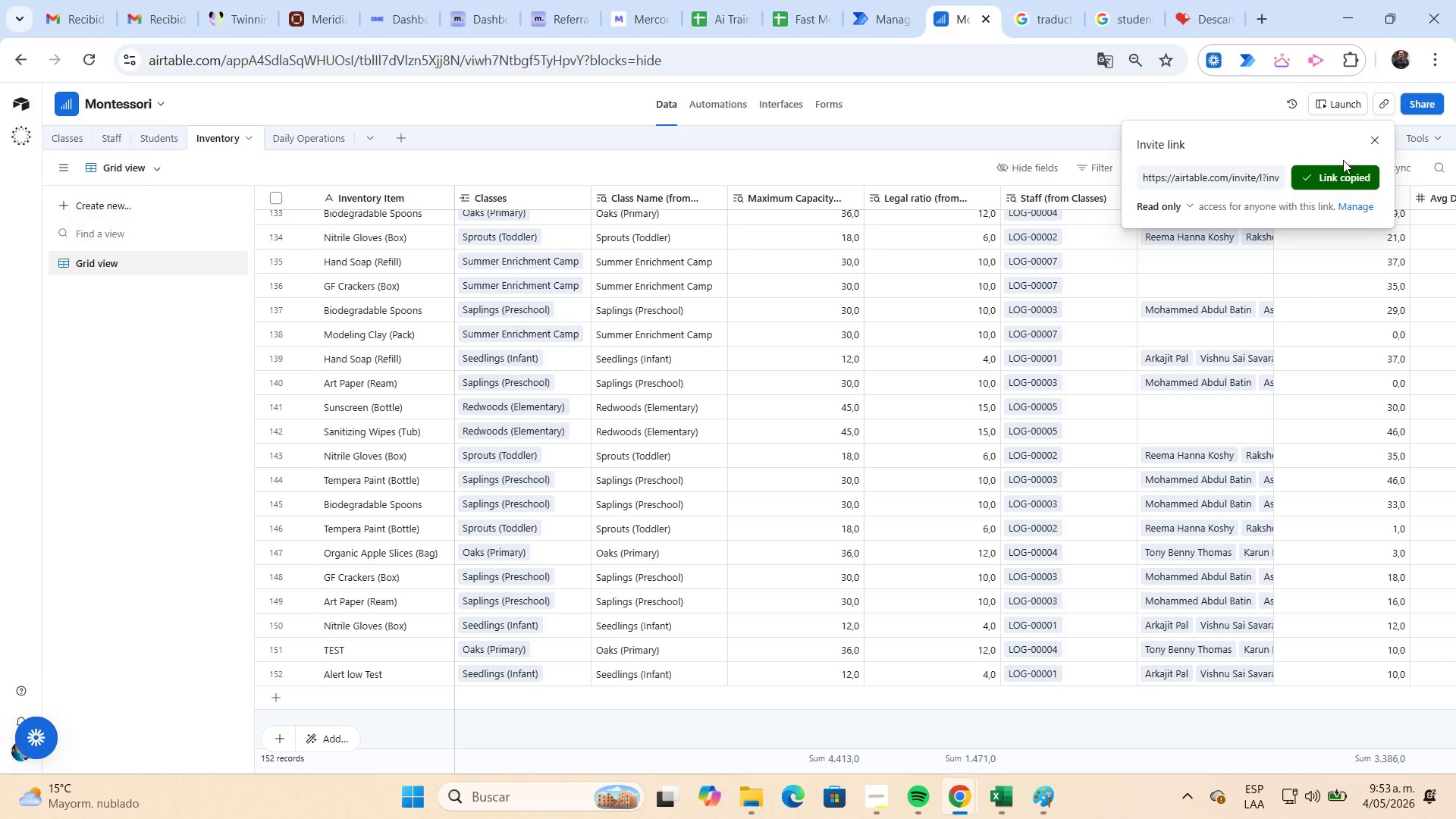 
left_click([1343, 176])
 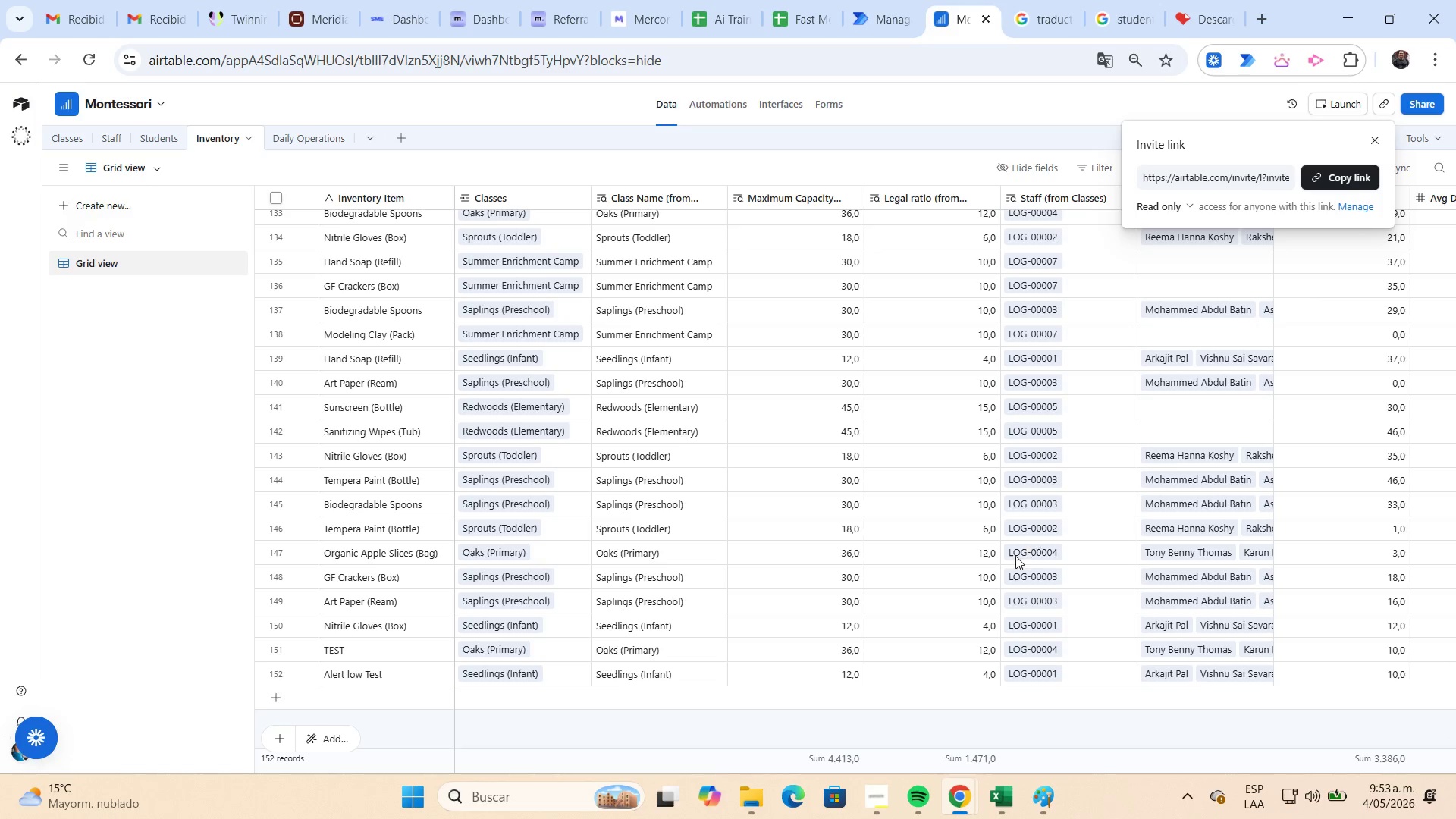 